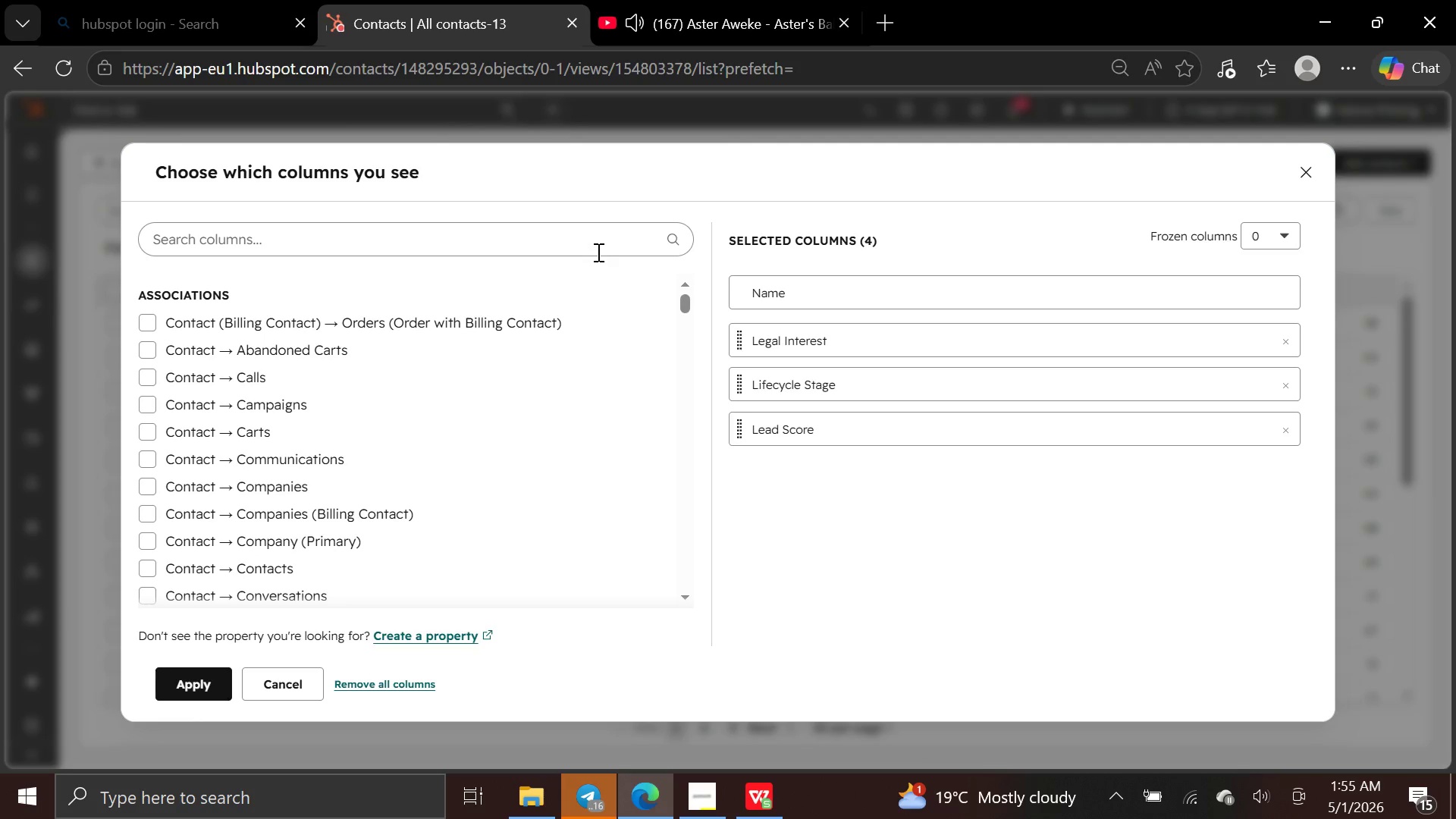 
left_click([596, 241])
 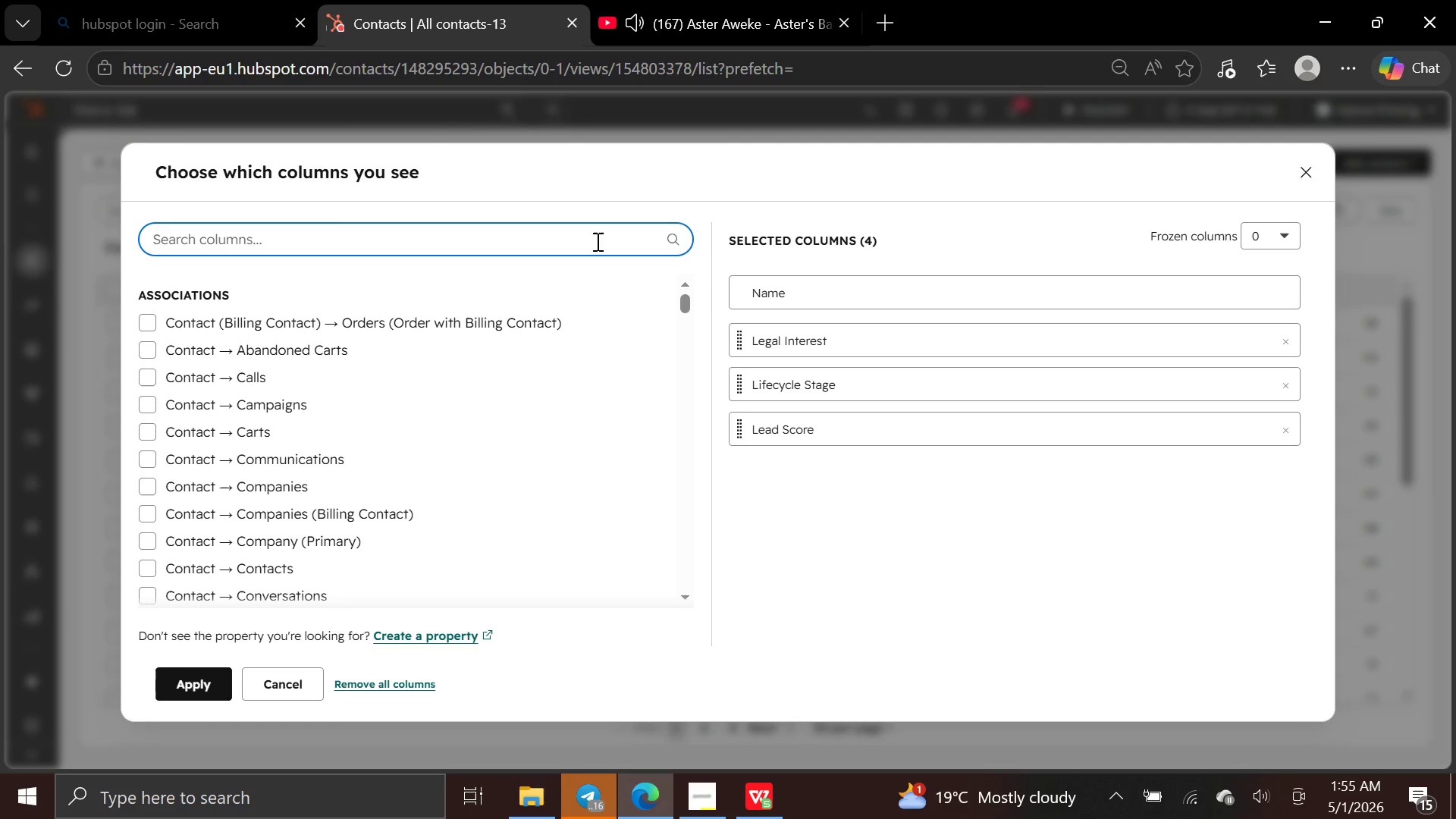 
type(last p)
 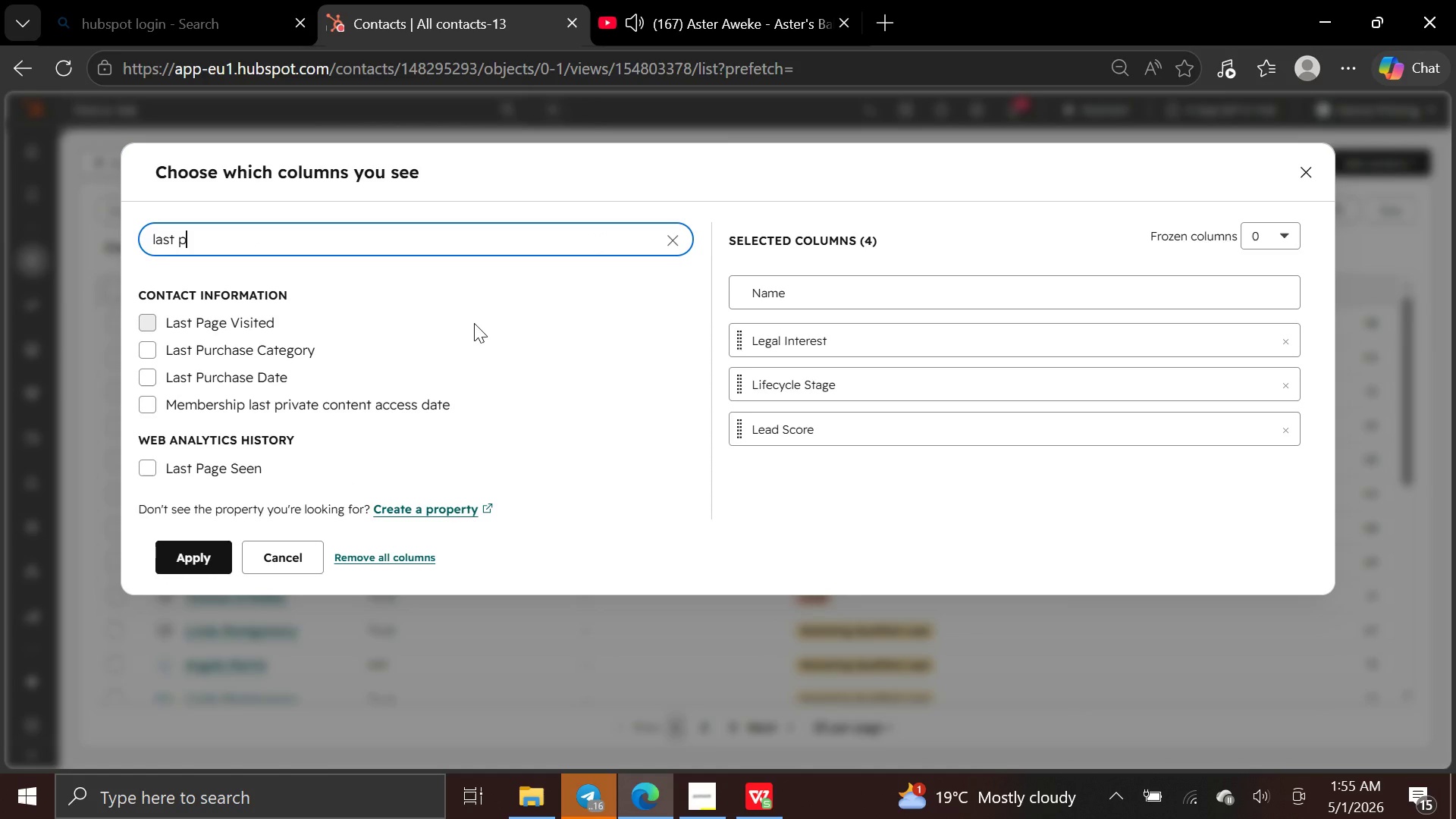 
left_click([462, 316])
 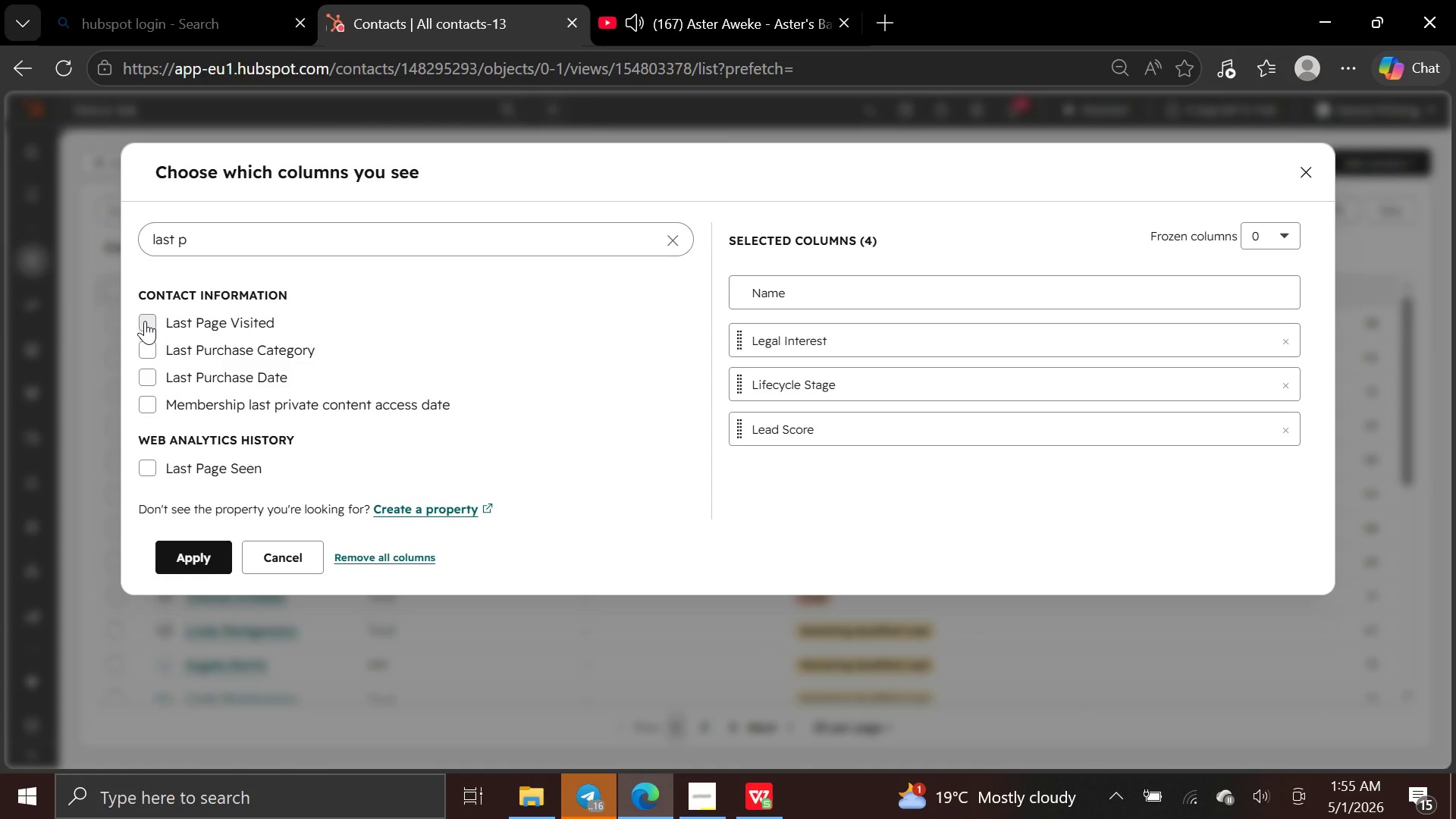 
left_click([146, 321])
 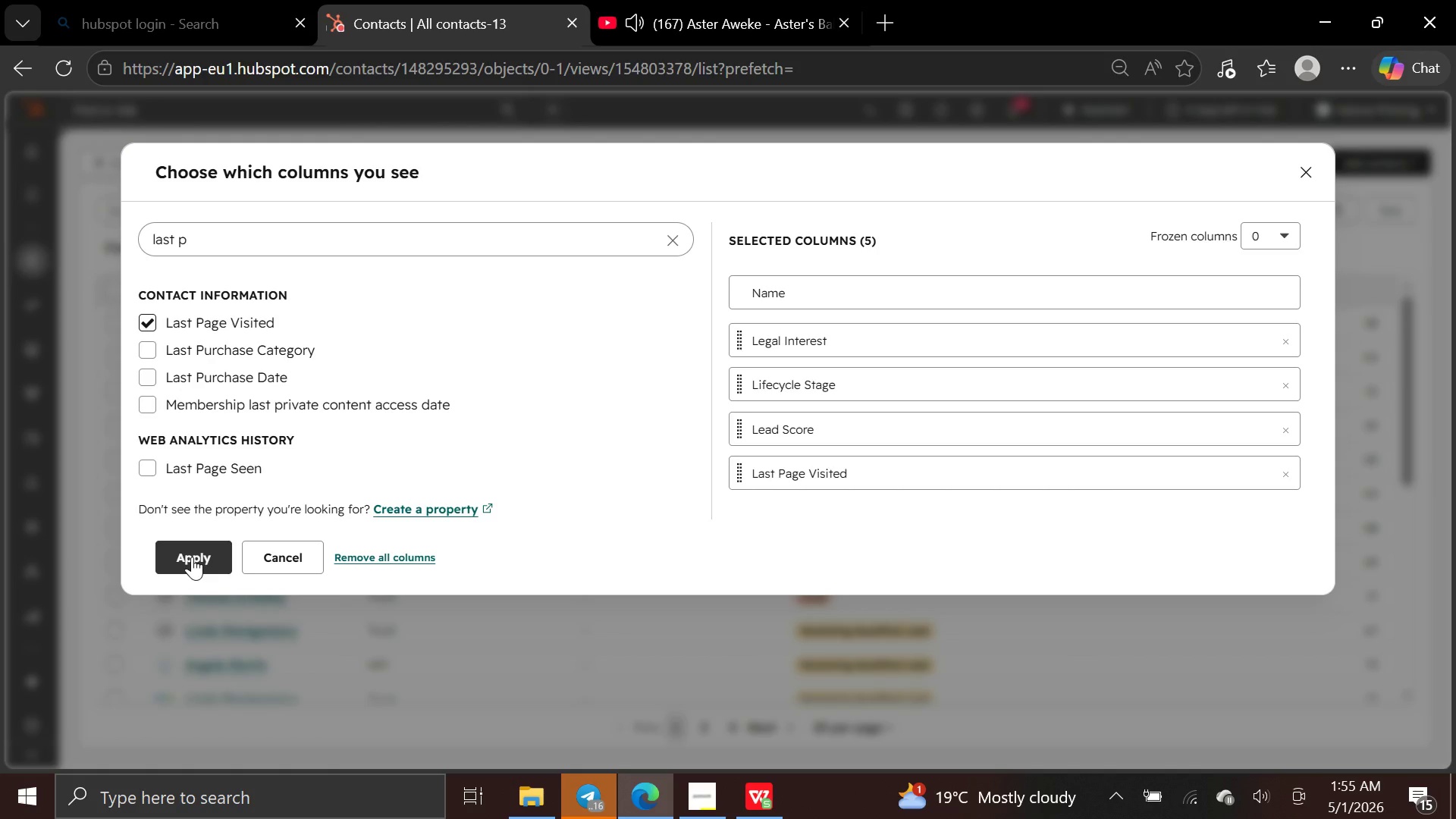 
left_click([192, 557])
 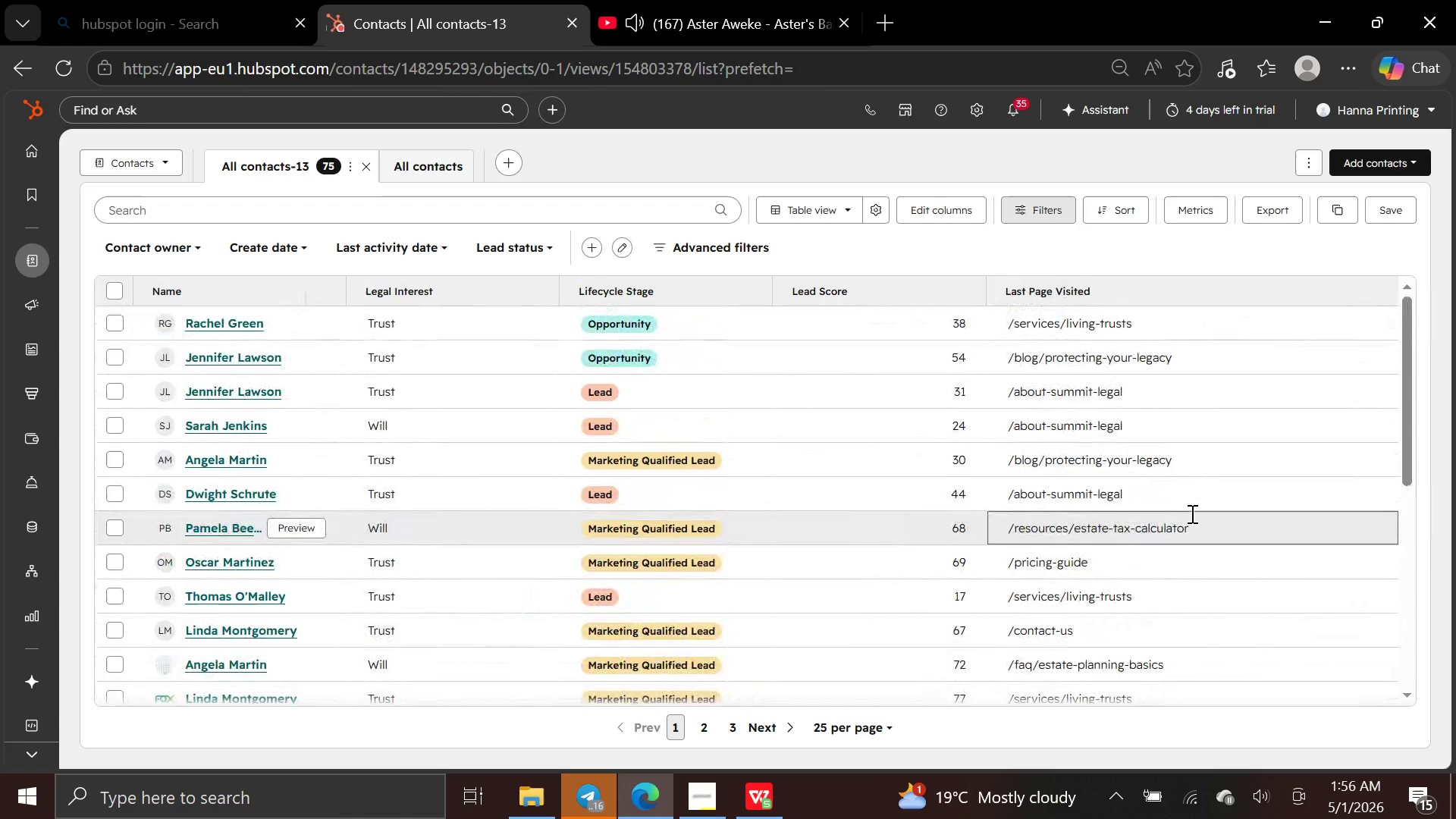 
wait(38.48)
 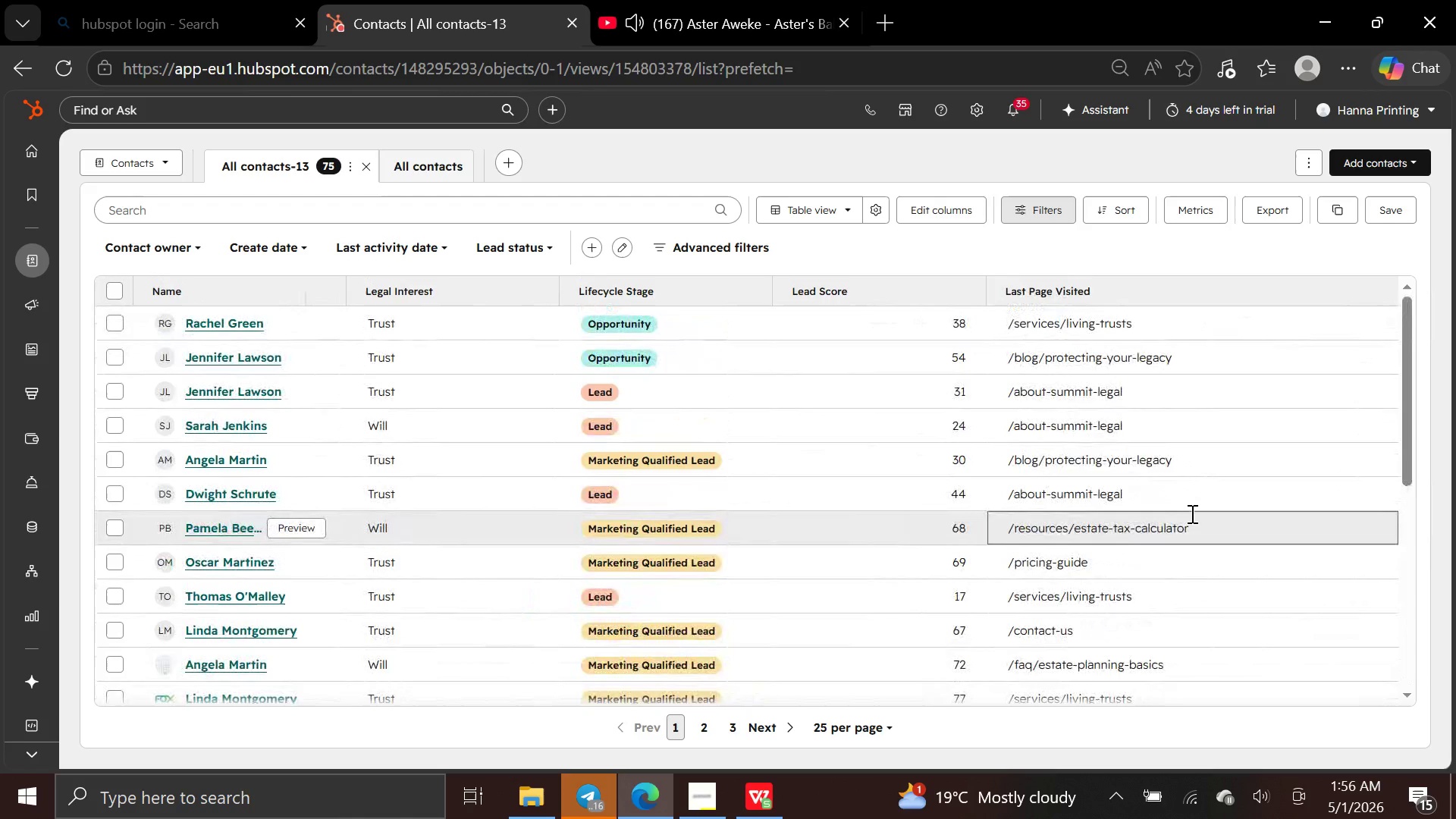 
left_click([691, 802])